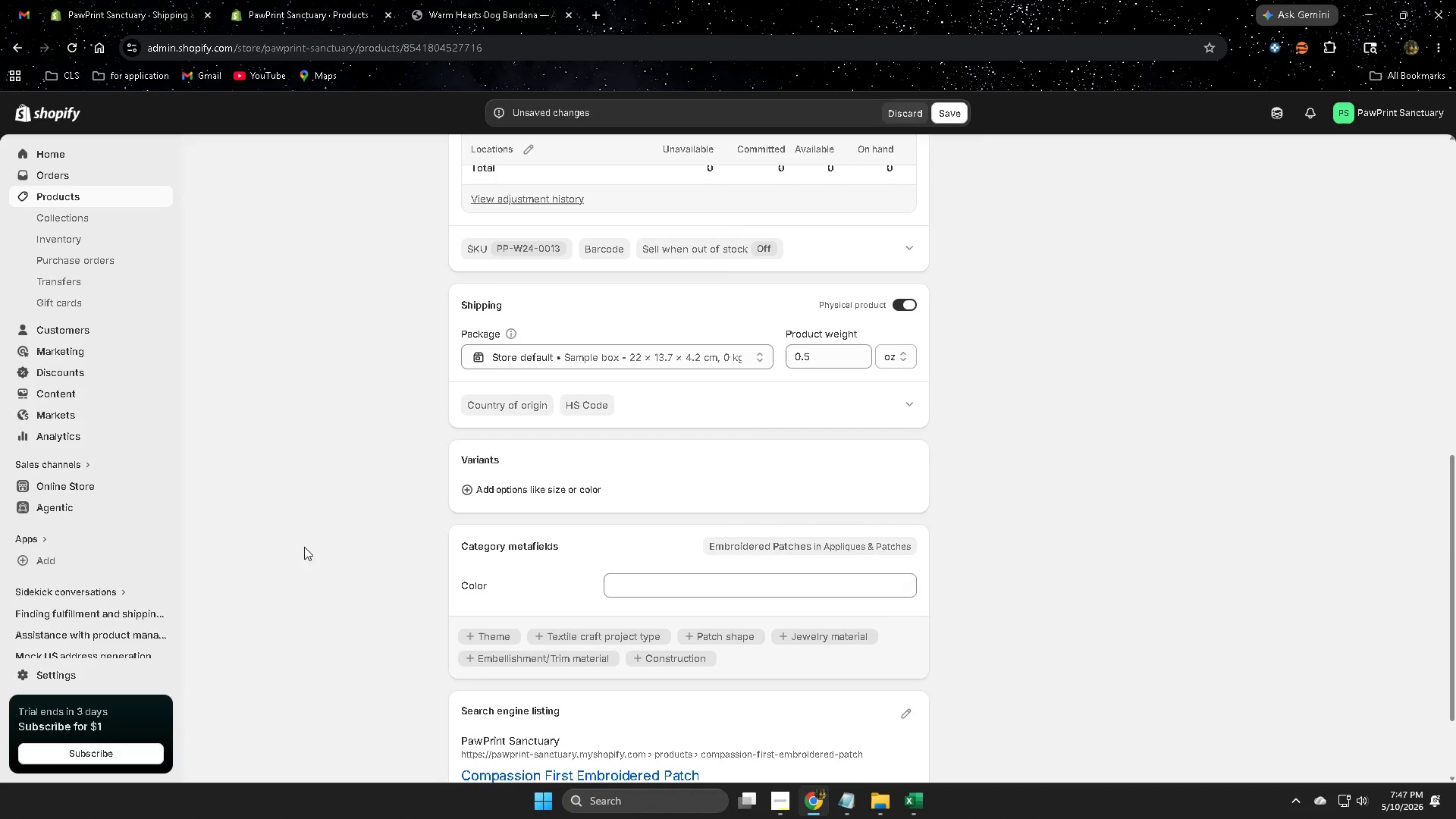 
scroll: coordinate [300, 541], scroll_direction: up, amount: 10.0
 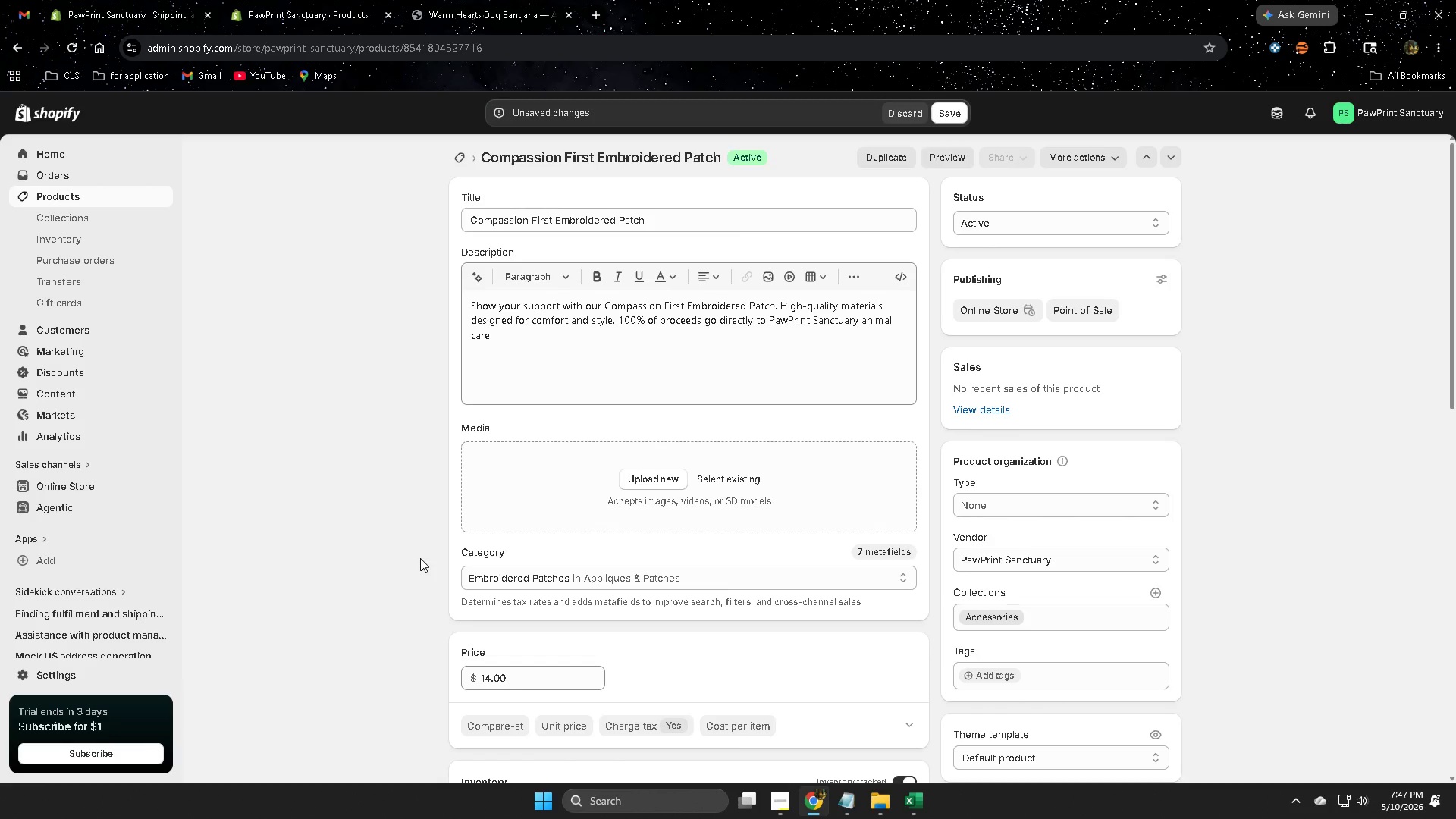 
scroll: coordinate [840, 541], scroll_direction: down, amount: 4.0
 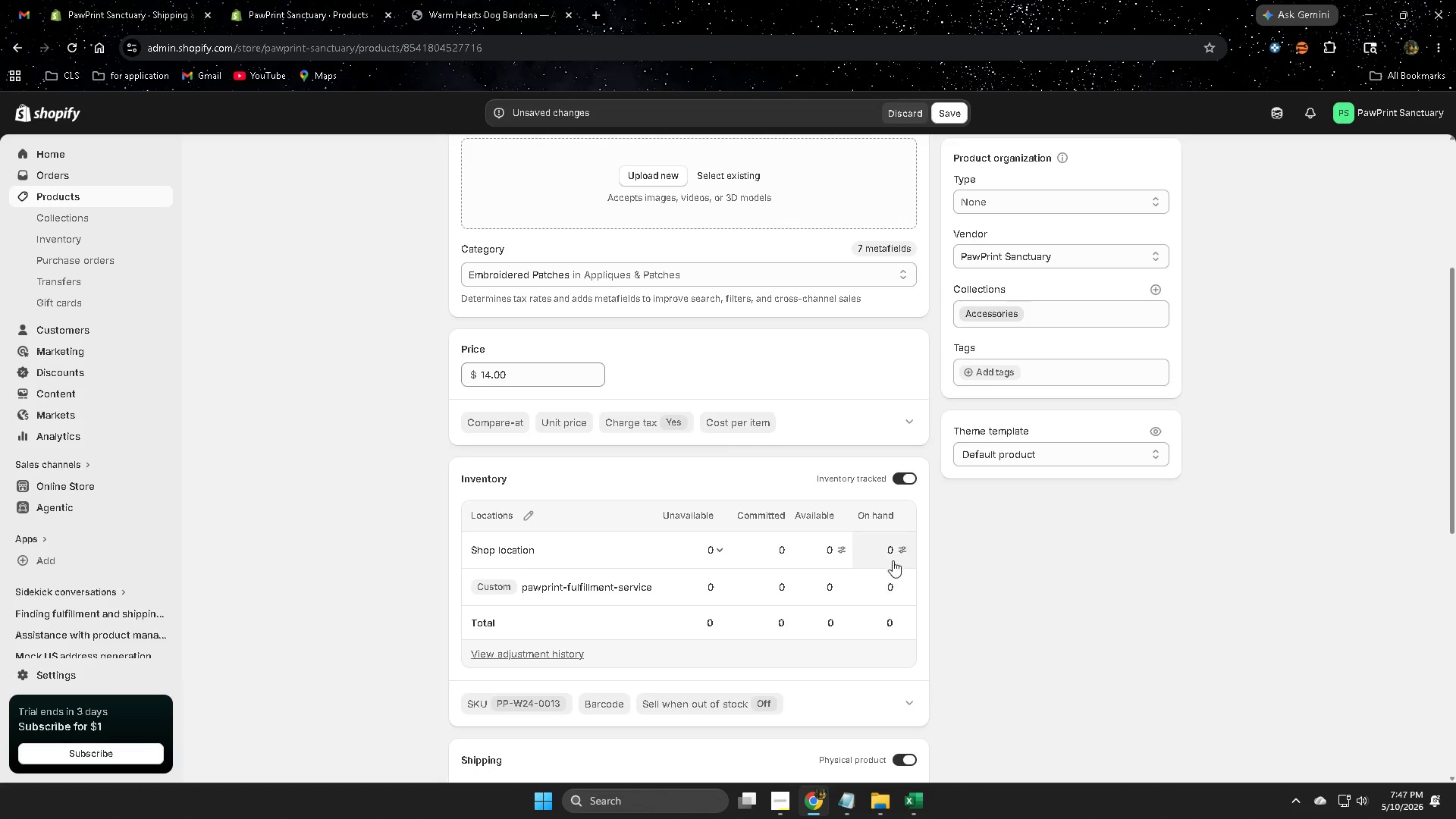 
left_click([896, 551])
 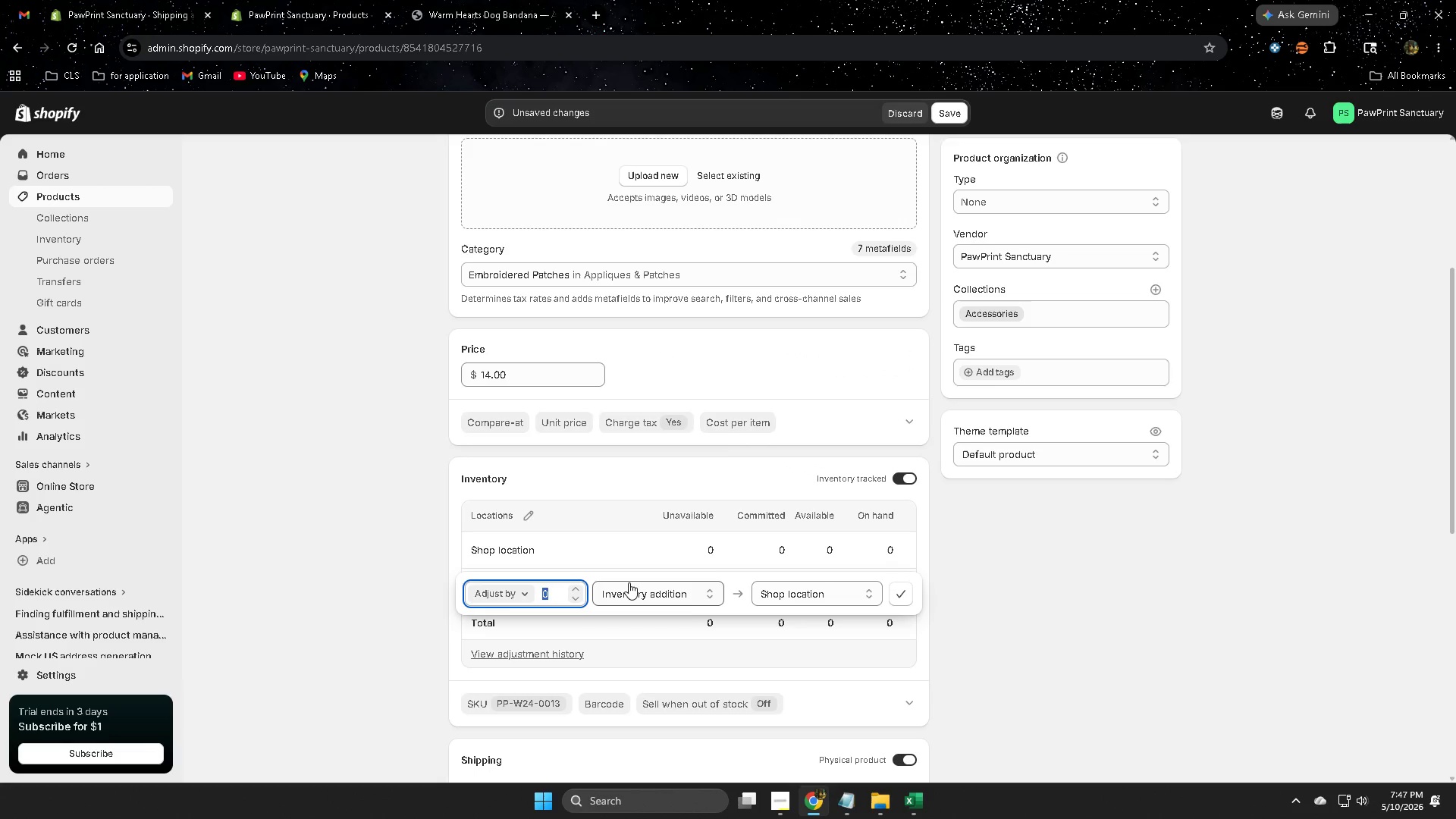 
left_click([687, 590])
 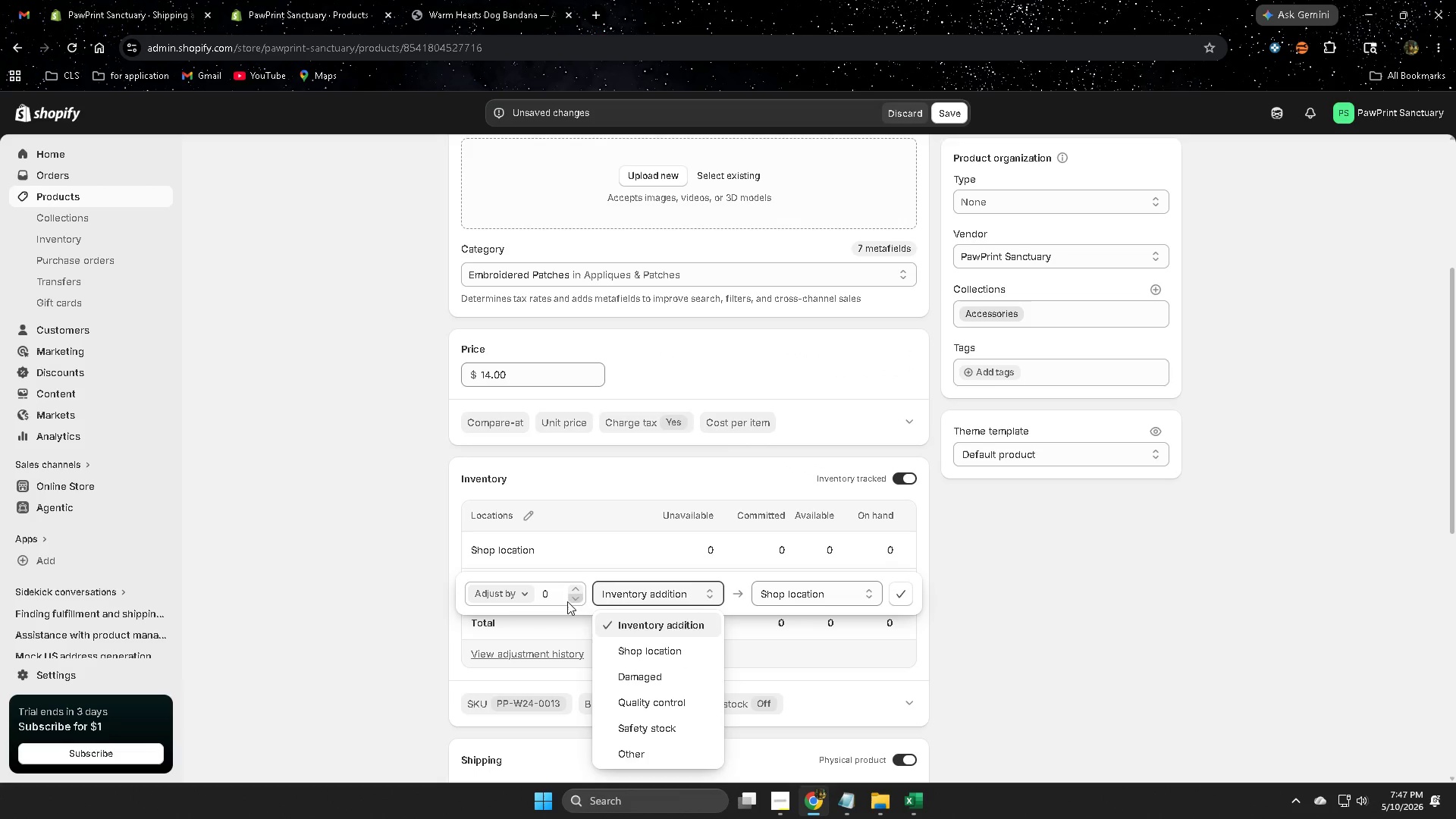 
left_click([550, 598])
 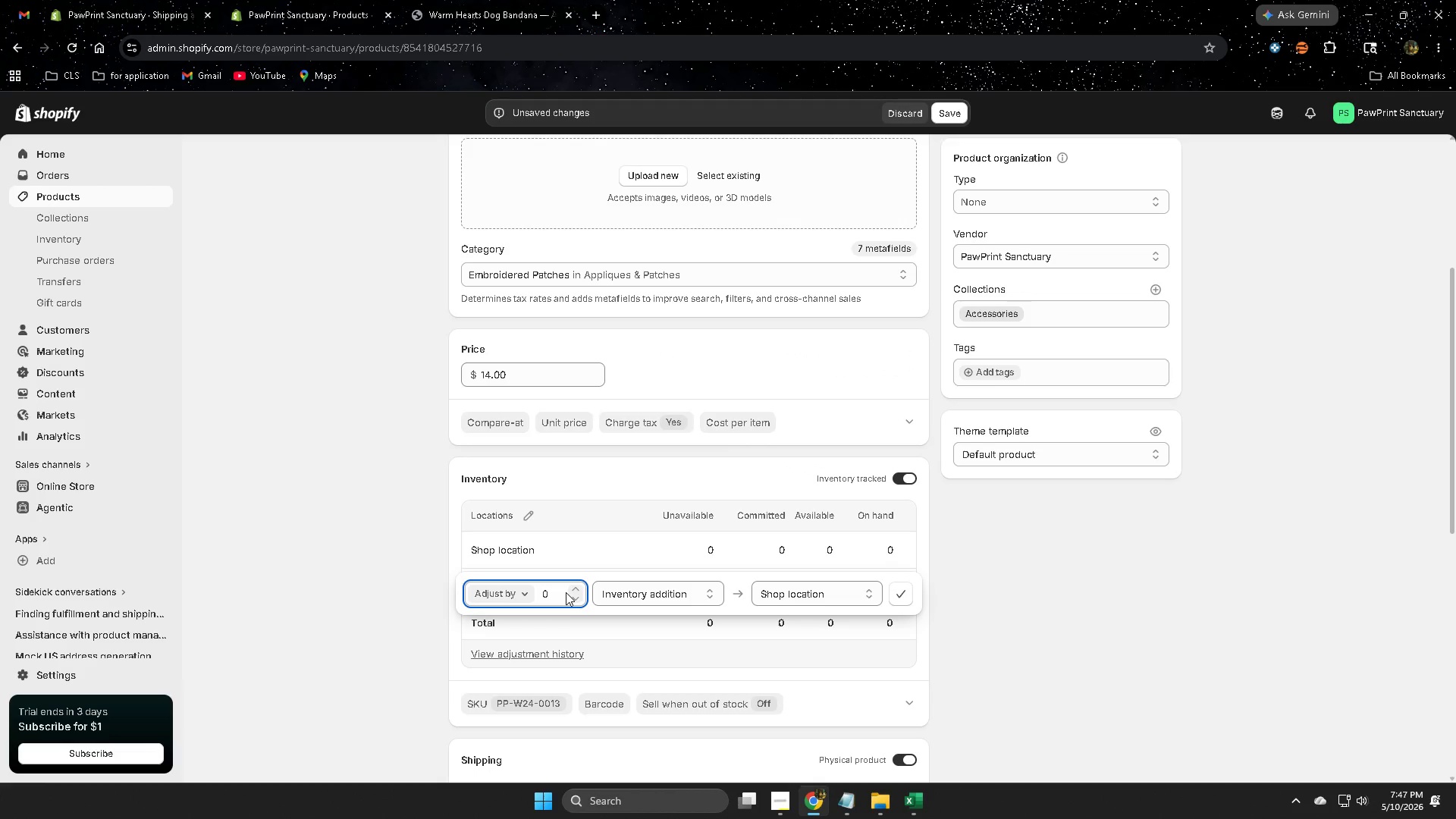 
key(Numpad3)
 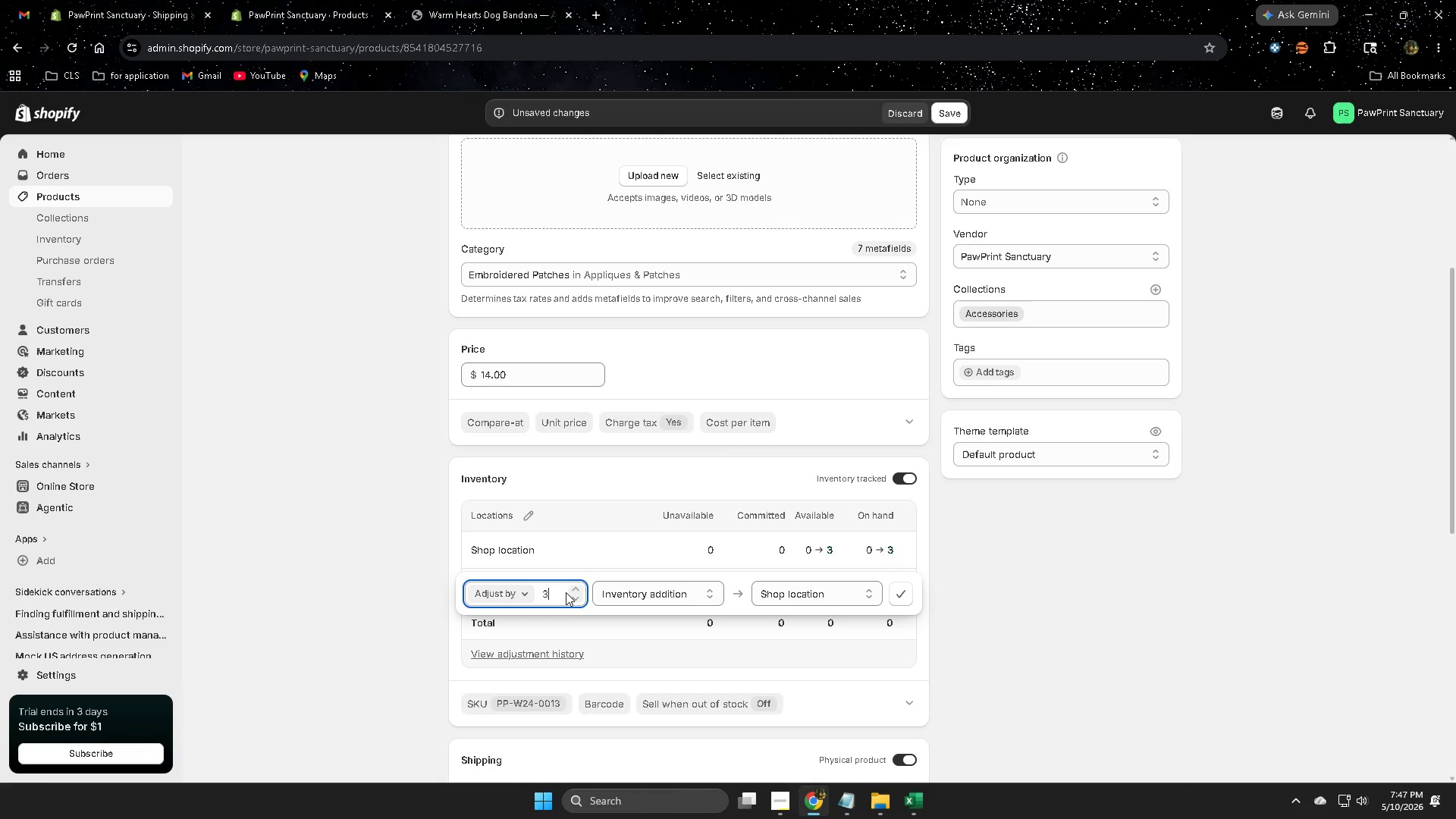 
key(Numpad0)
 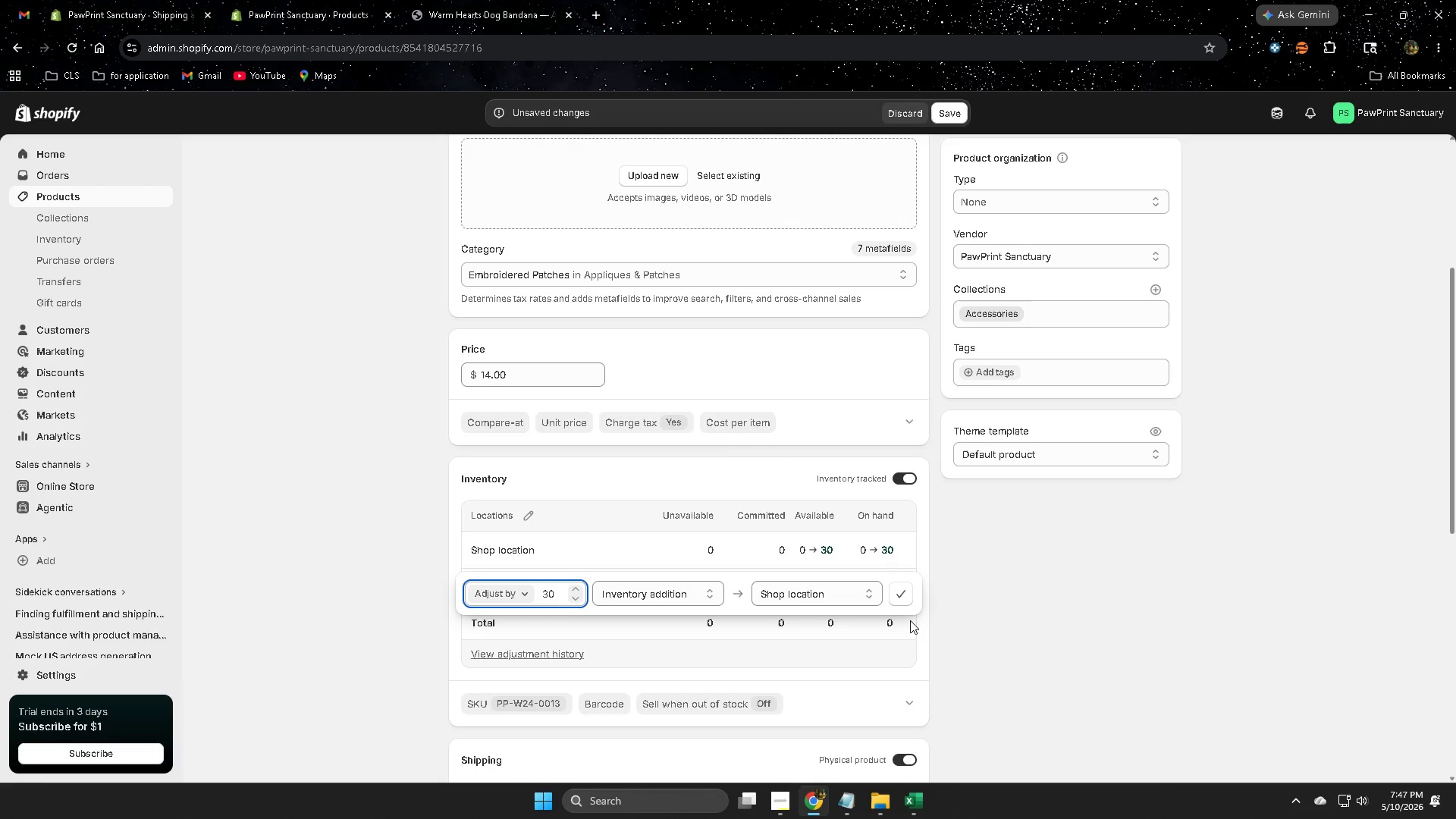 
left_click([892, 592])
 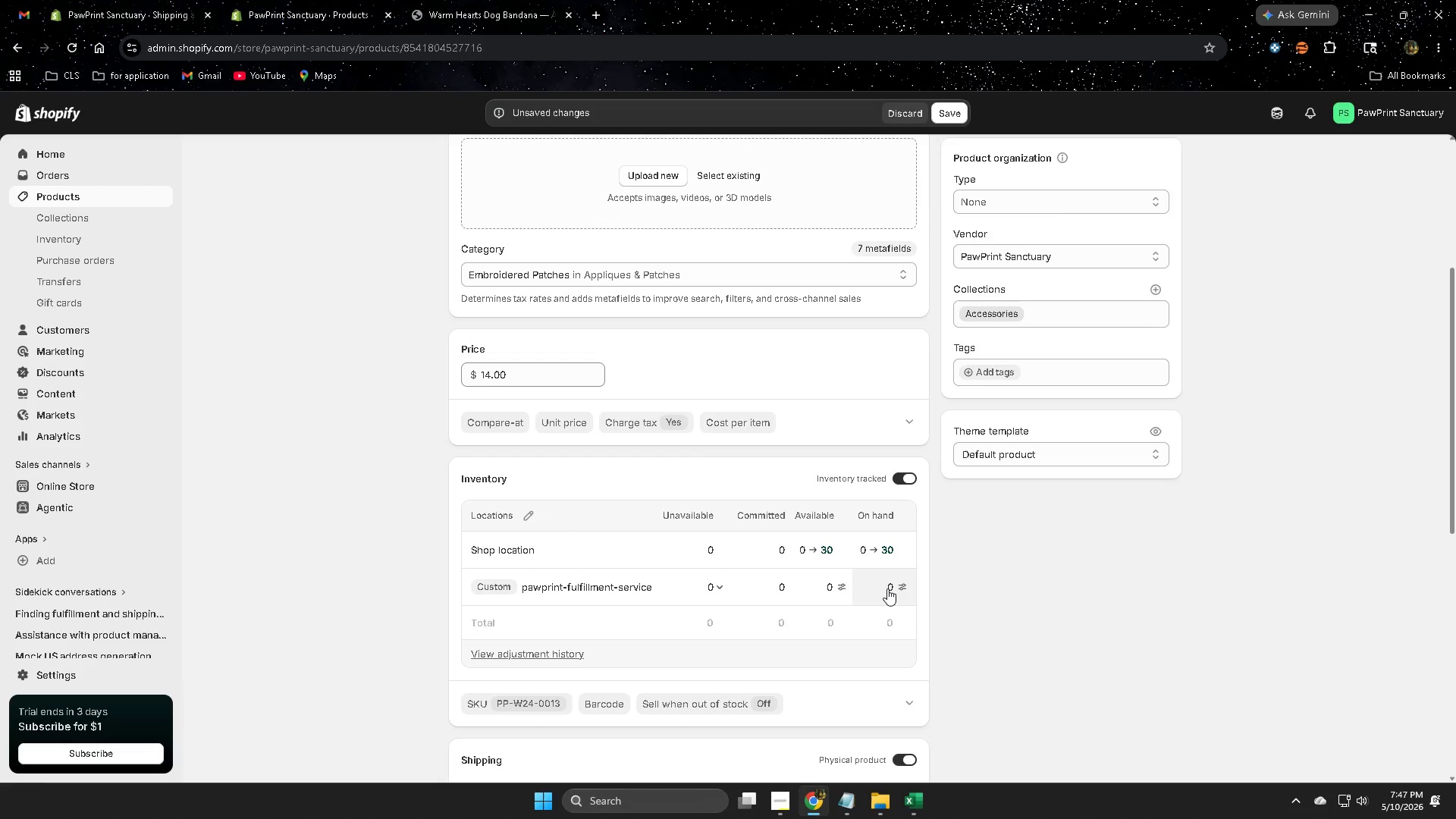 
left_click([893, 588])
 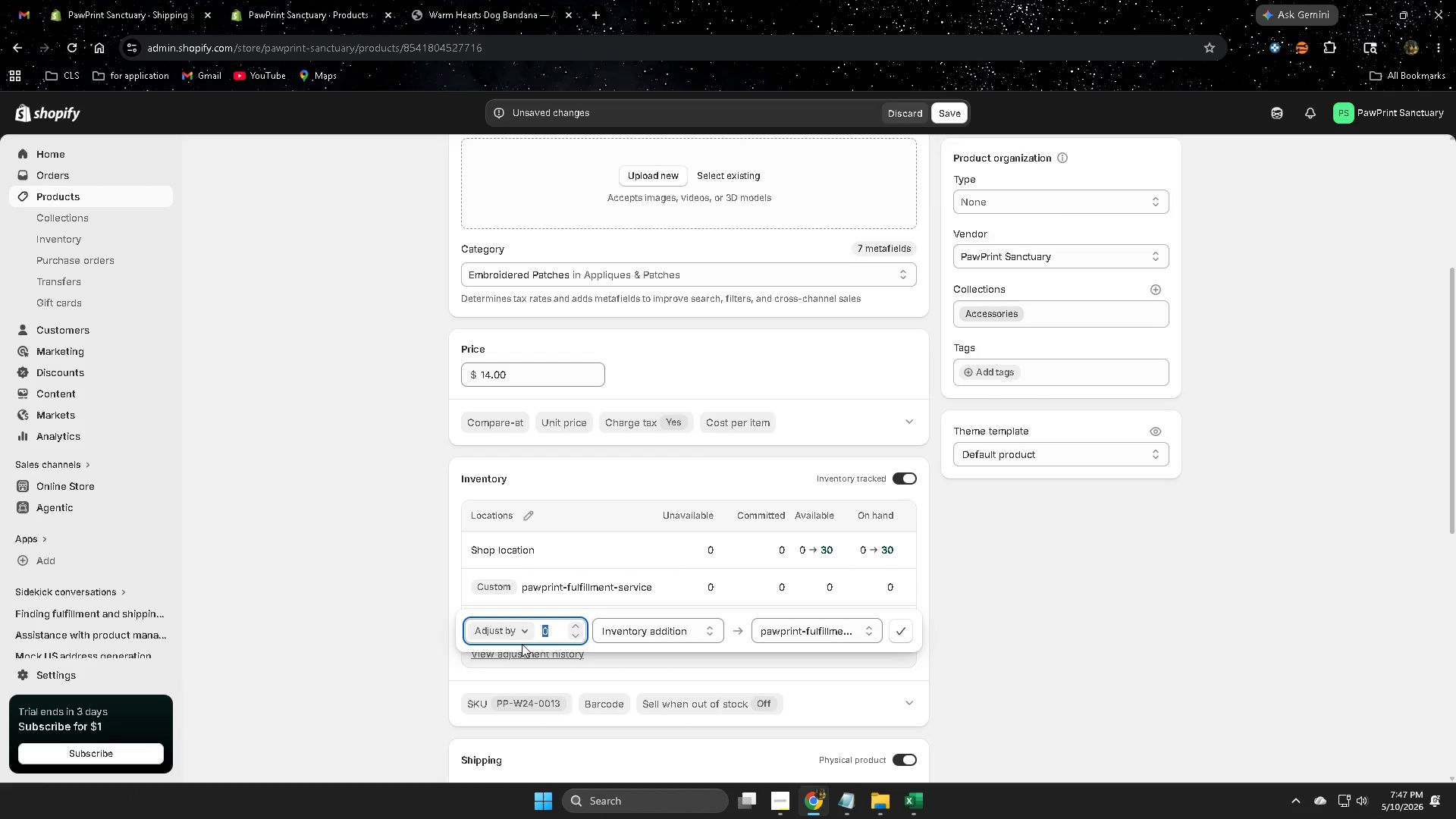 
key(Numpad3)
 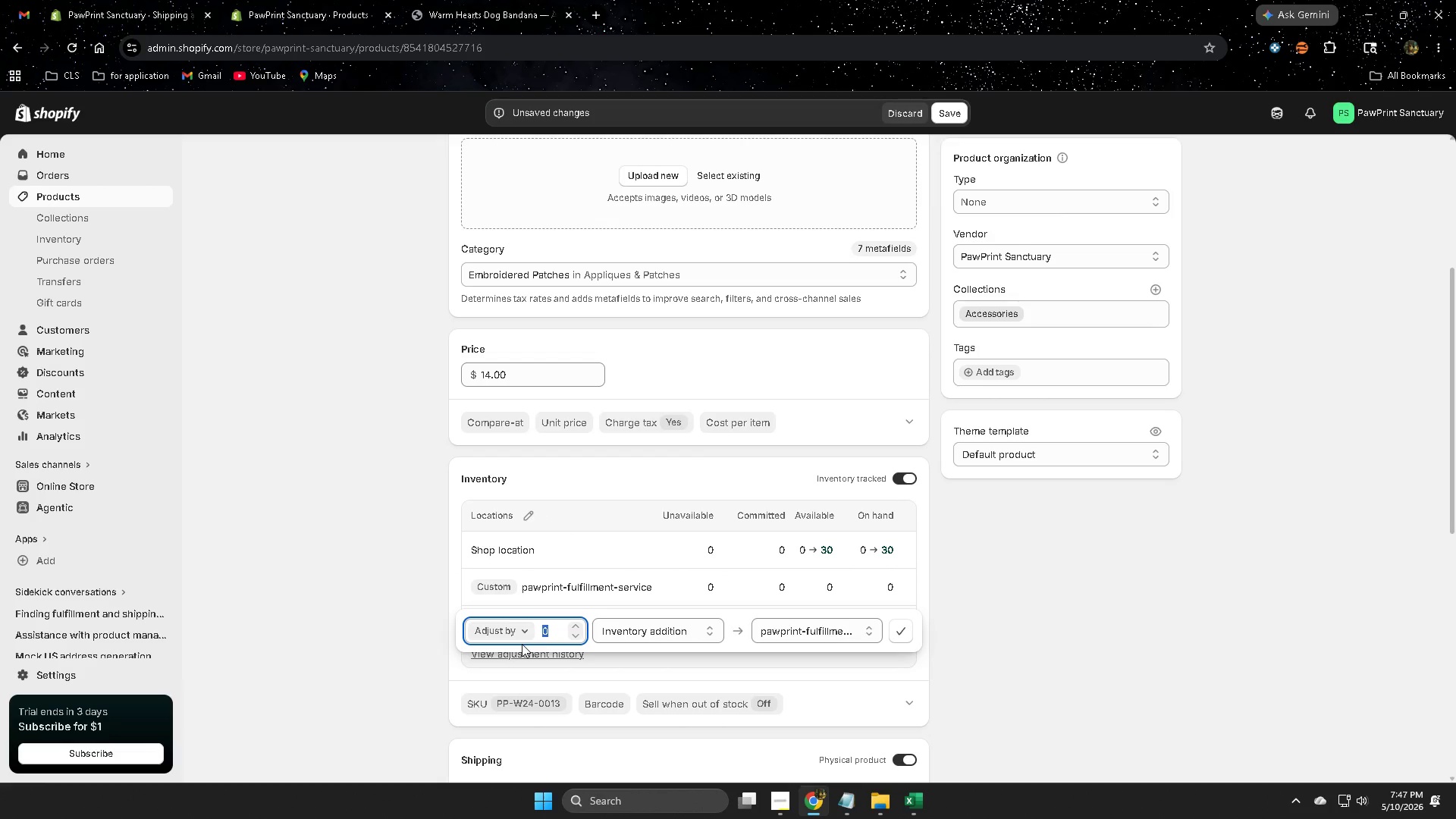 
key(Numpad2)
 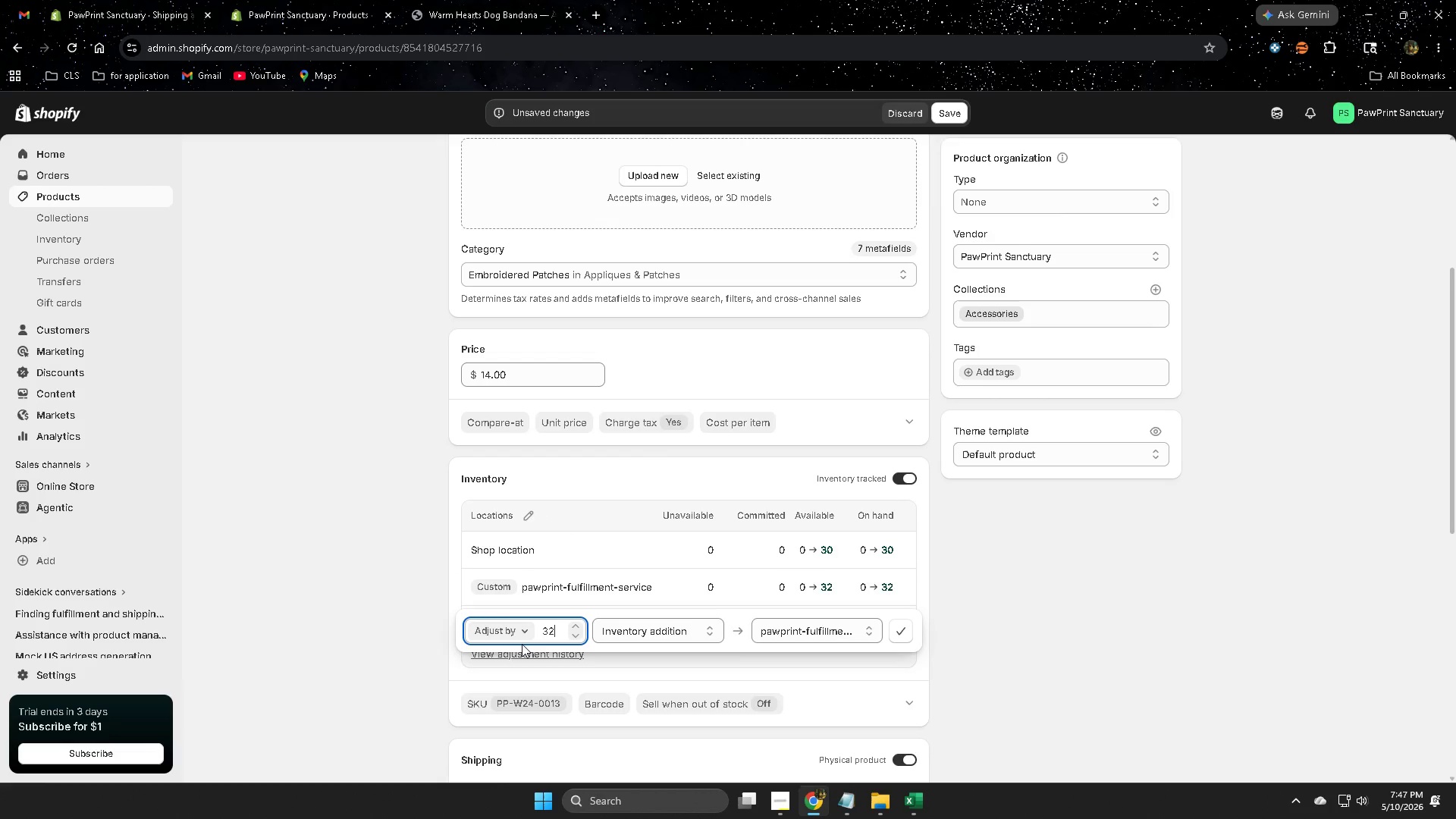 
key(Numpad0)
 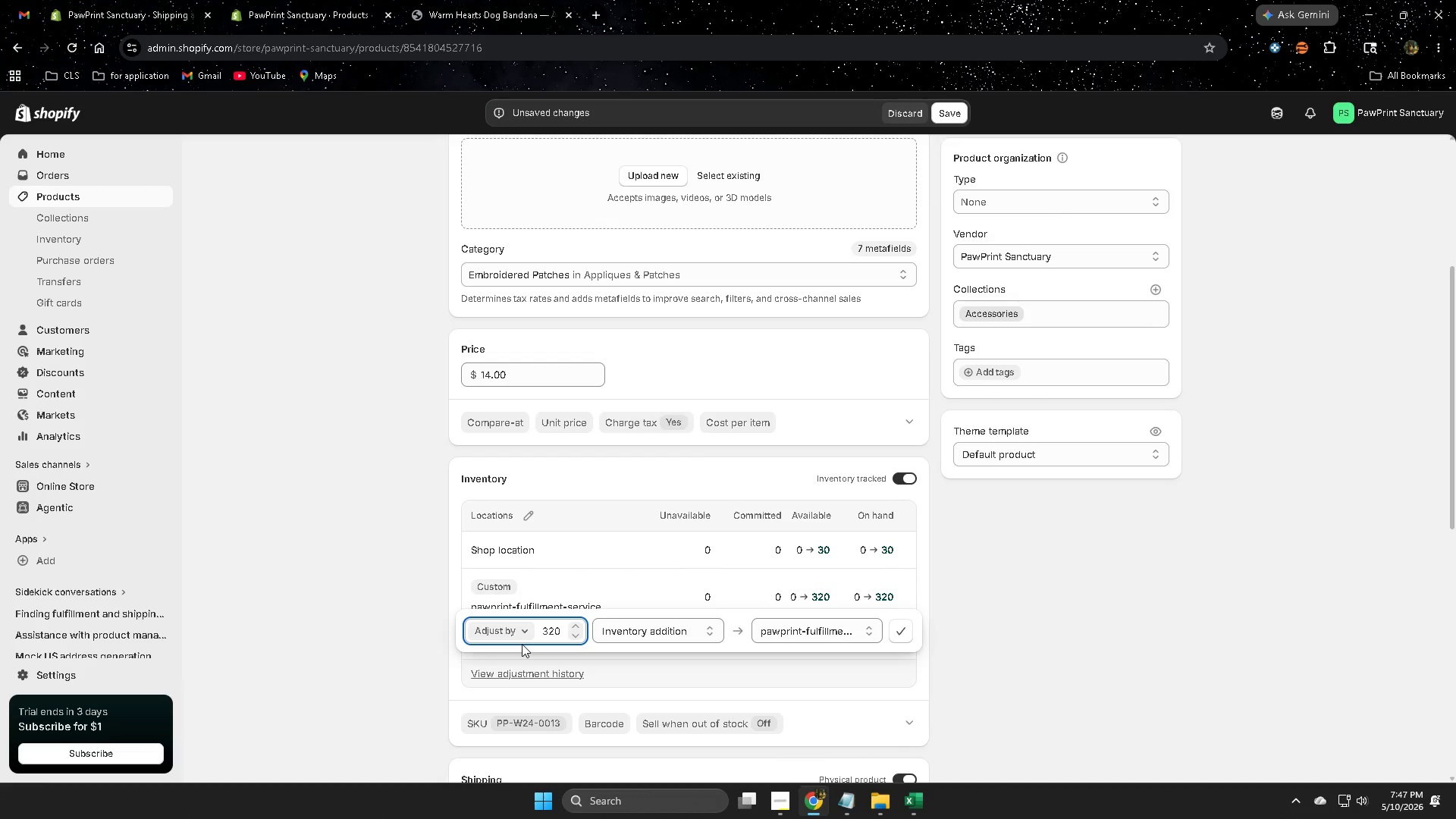 
key(Backspace)
 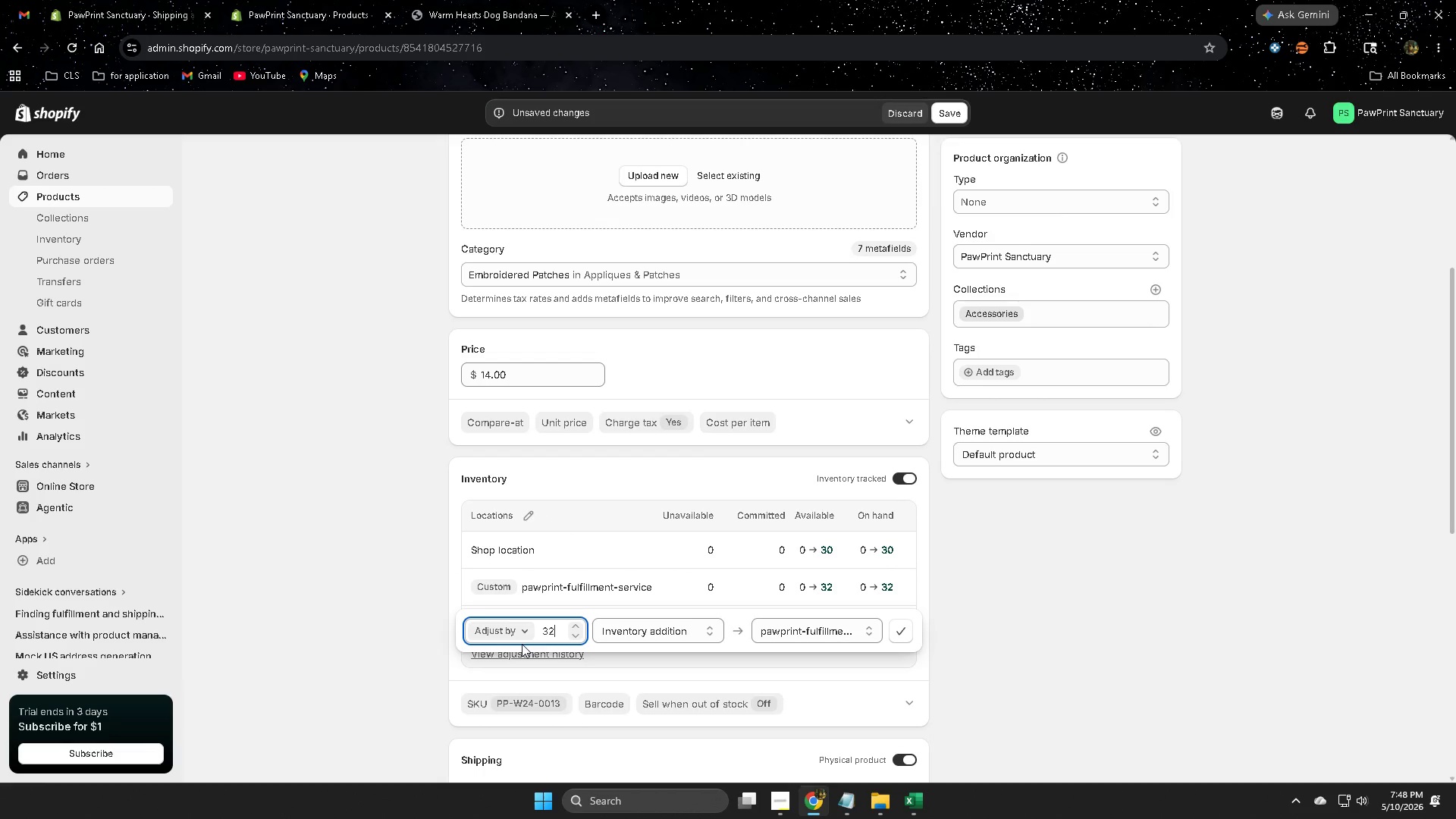 
key(Backspace)
 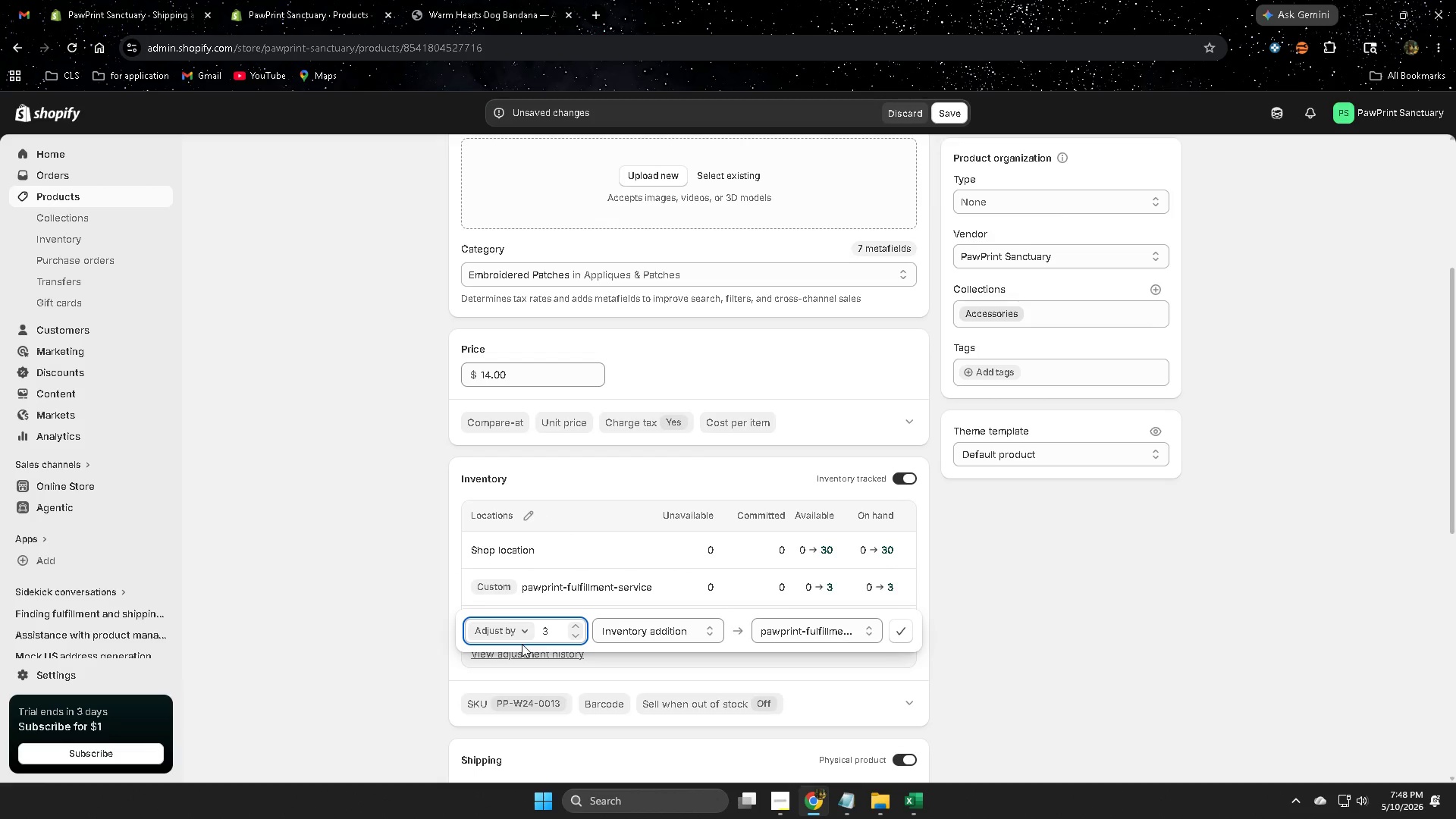 
key(Backspace)
 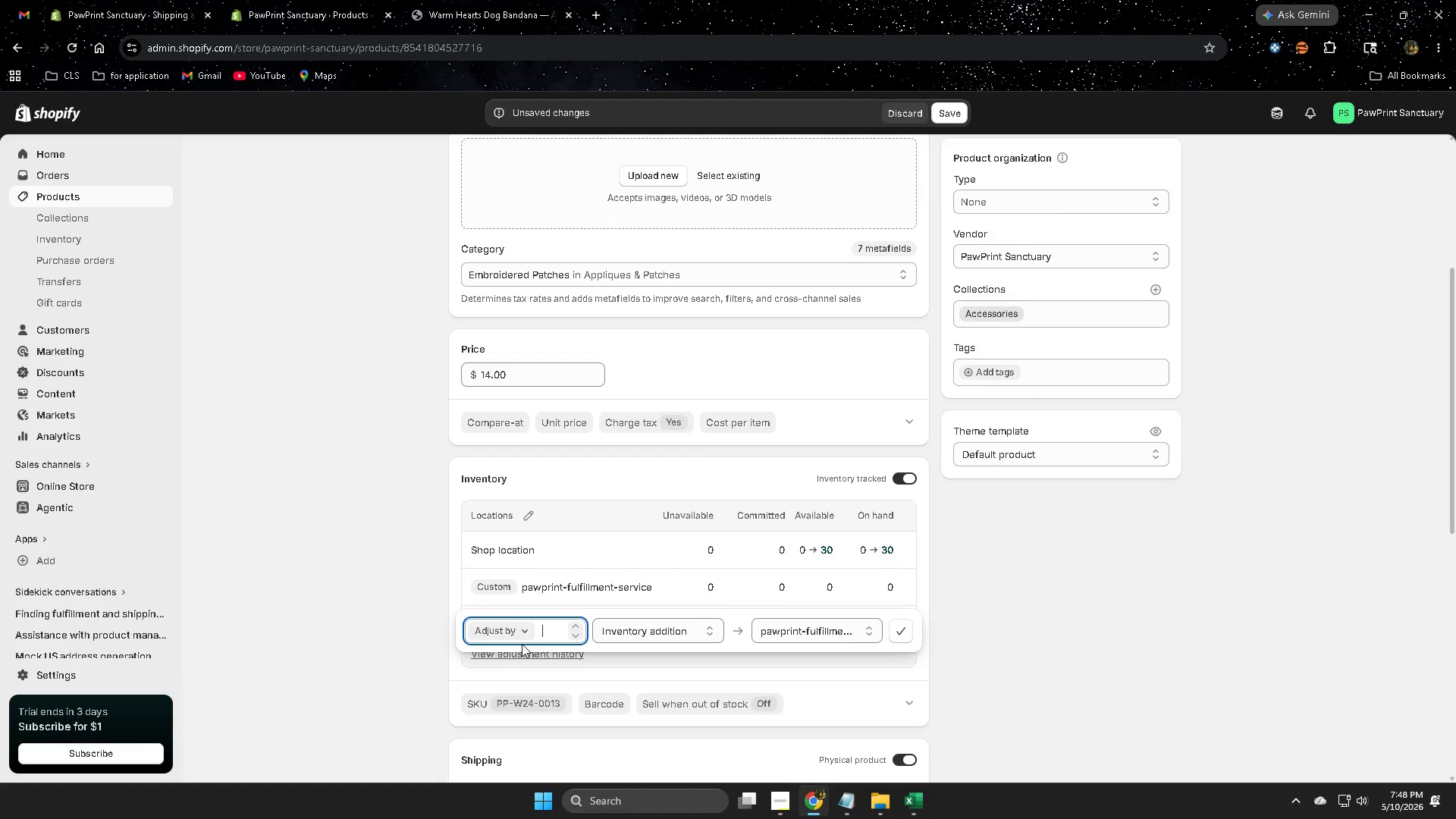 
key(Numpad3)
 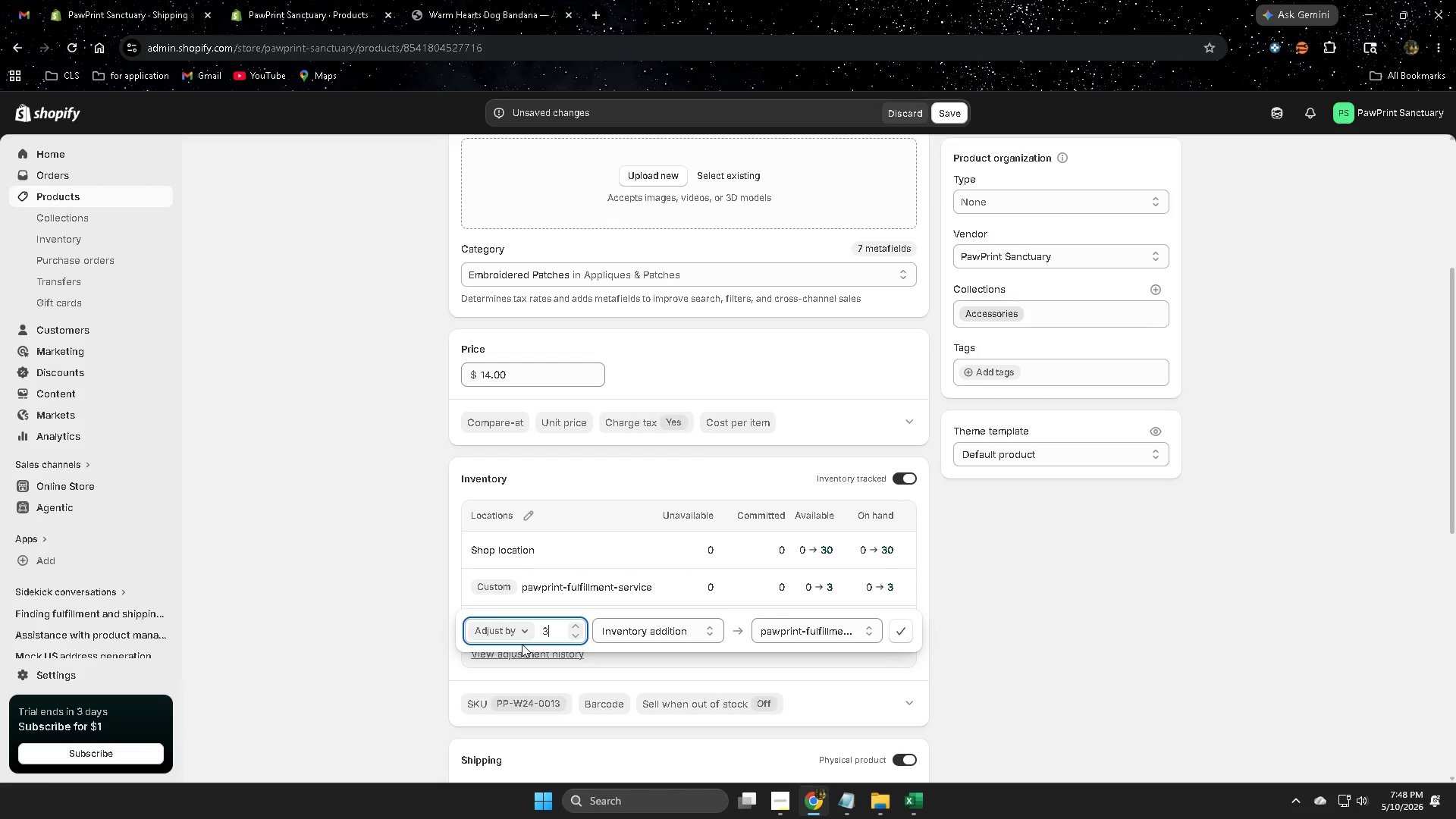 
key(Numpad0)
 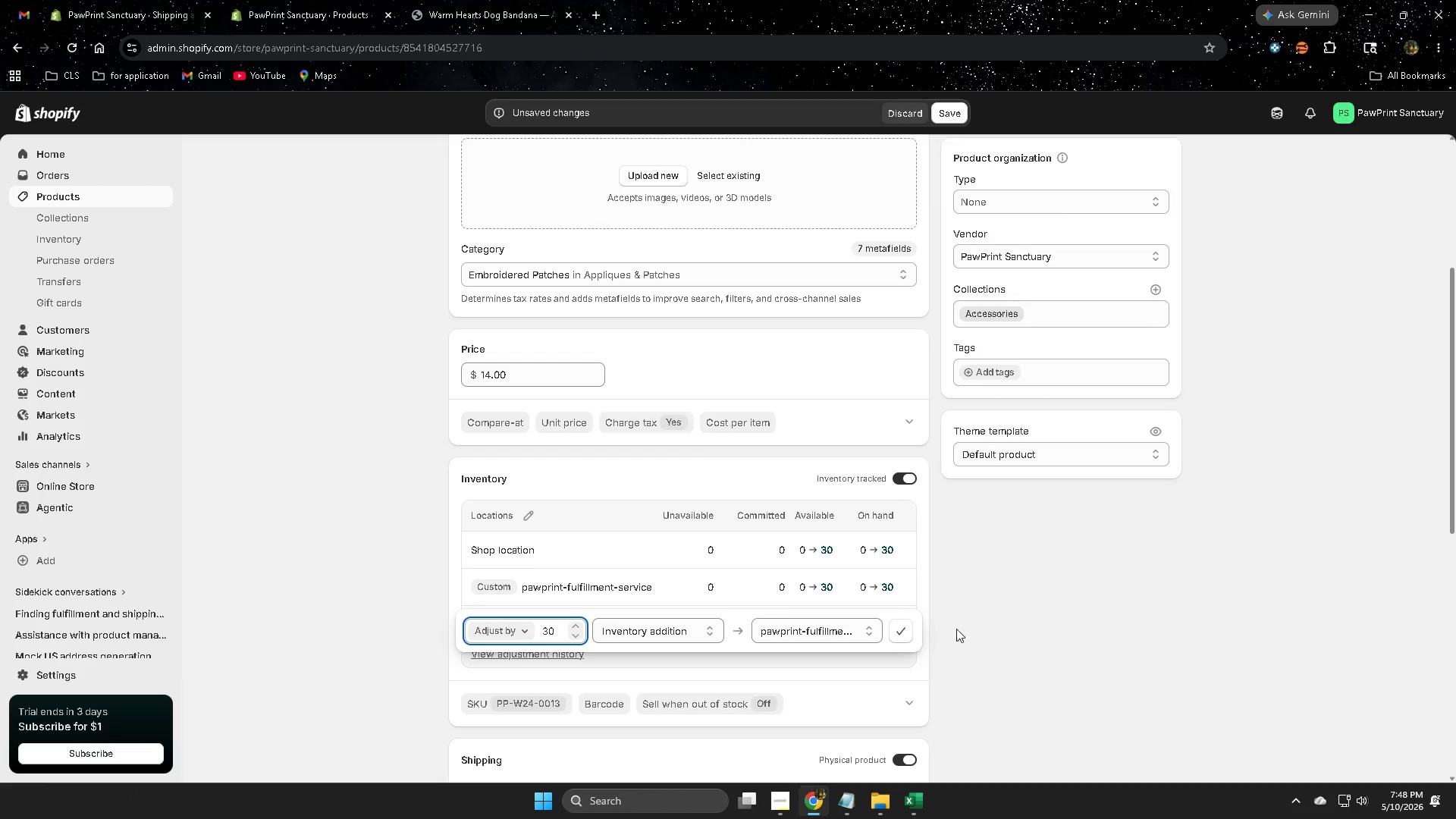 
left_click([902, 626])
 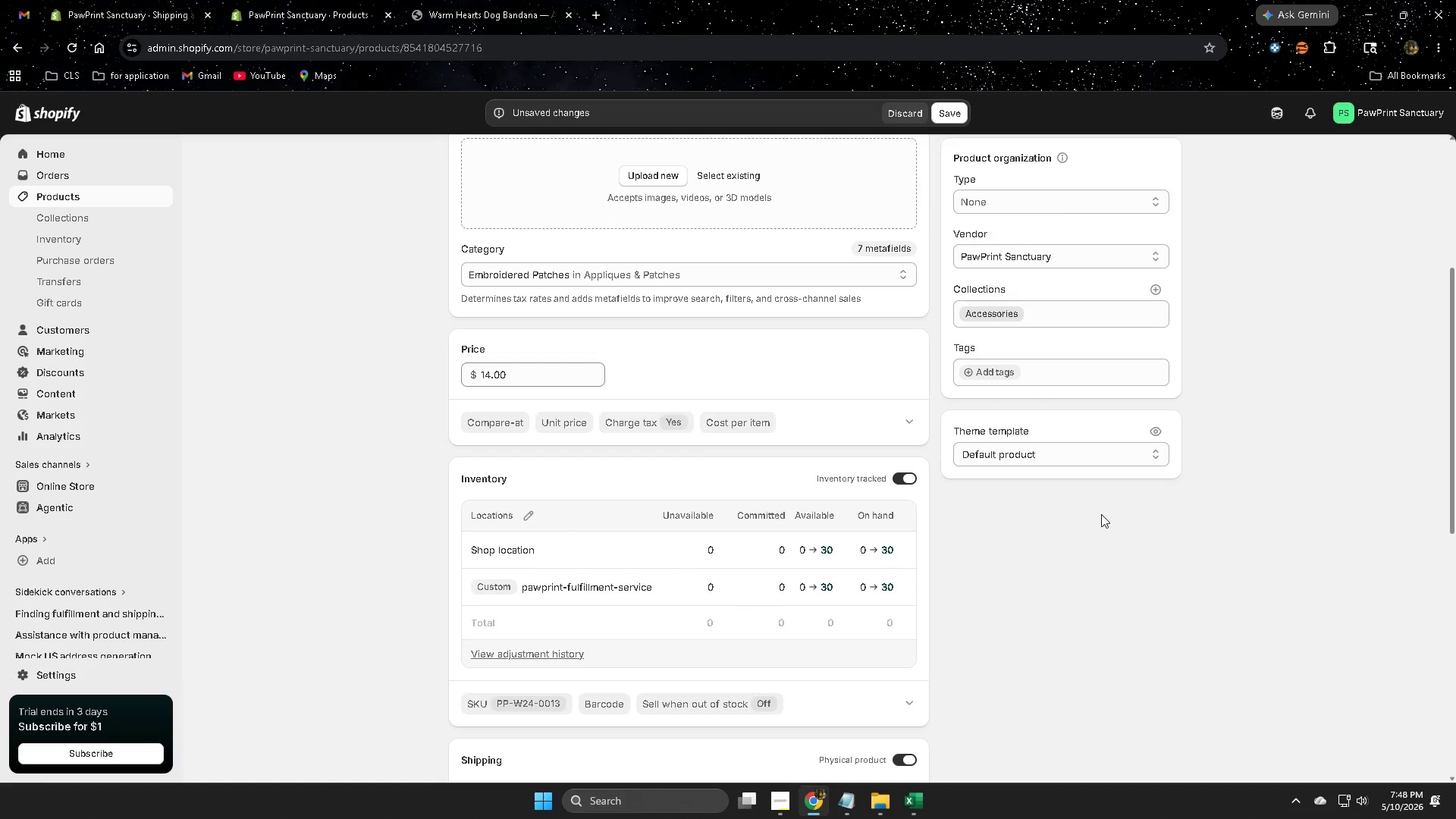 
scroll: coordinate [1094, 516], scroll_direction: down, amount: 4.0
 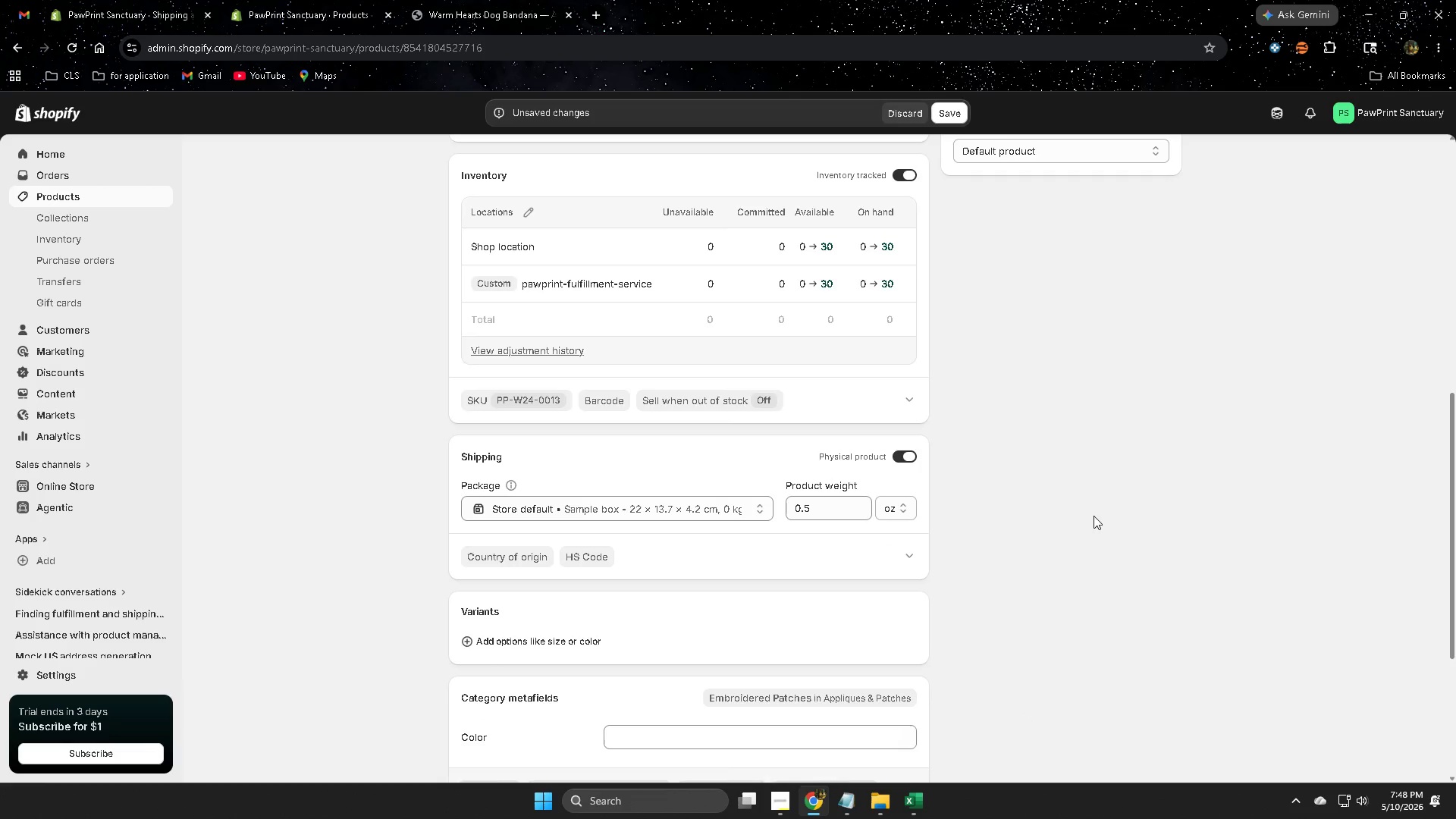 
scroll: coordinate [858, 456], scroll_direction: up, amount: 7.0
 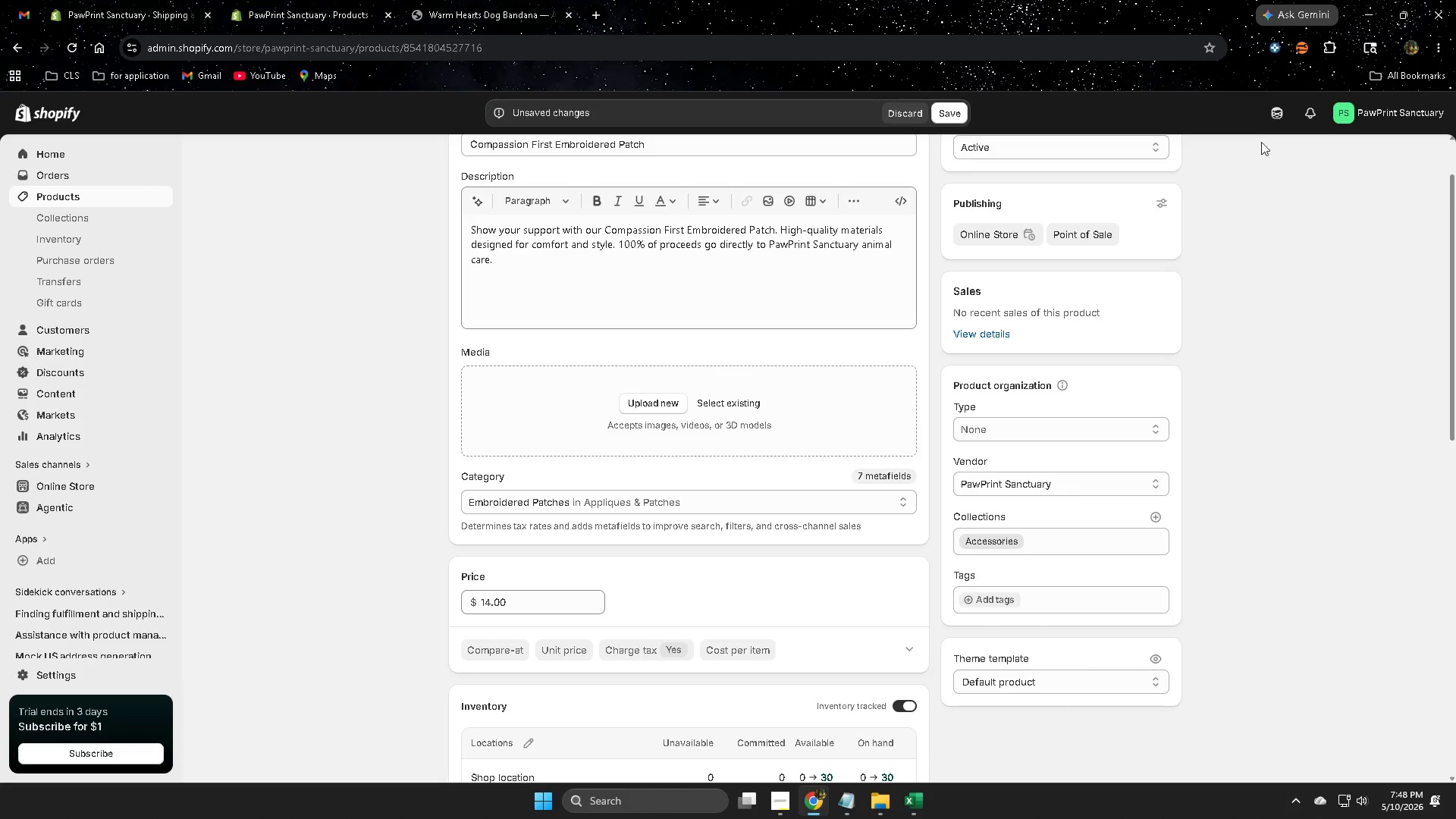 
left_click([1275, 113])
 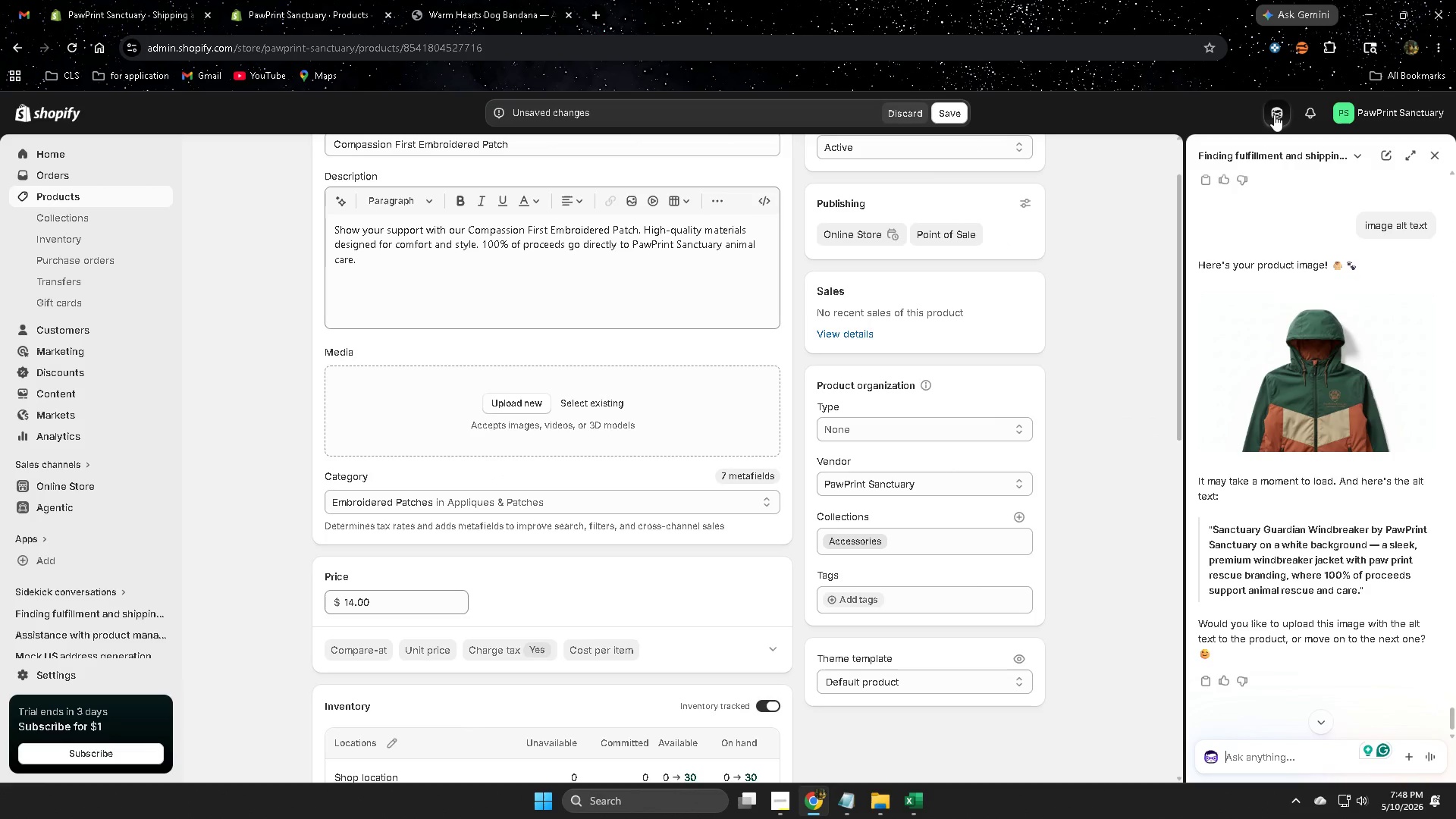 
type(next)
 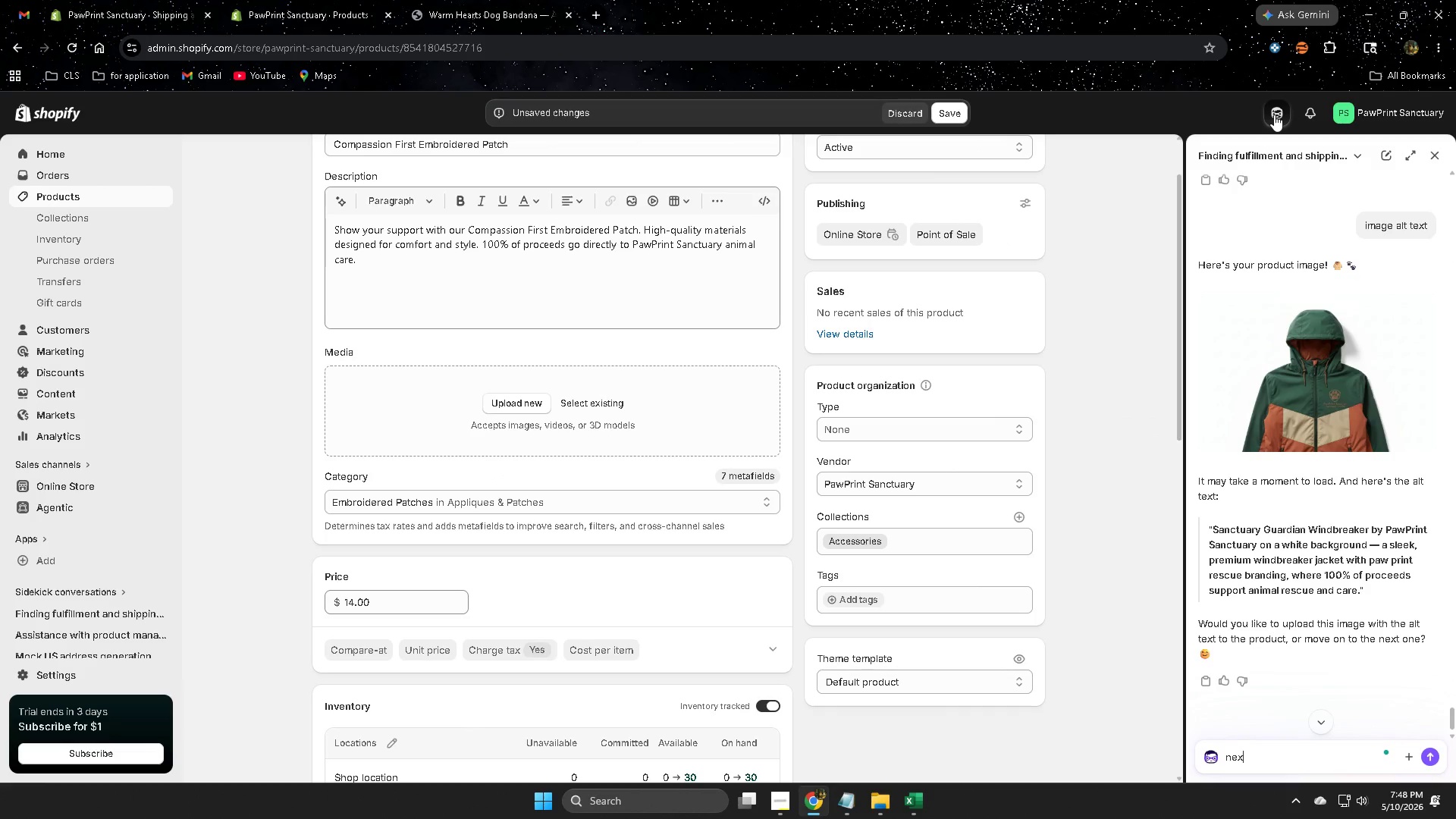 
key(Enter)
 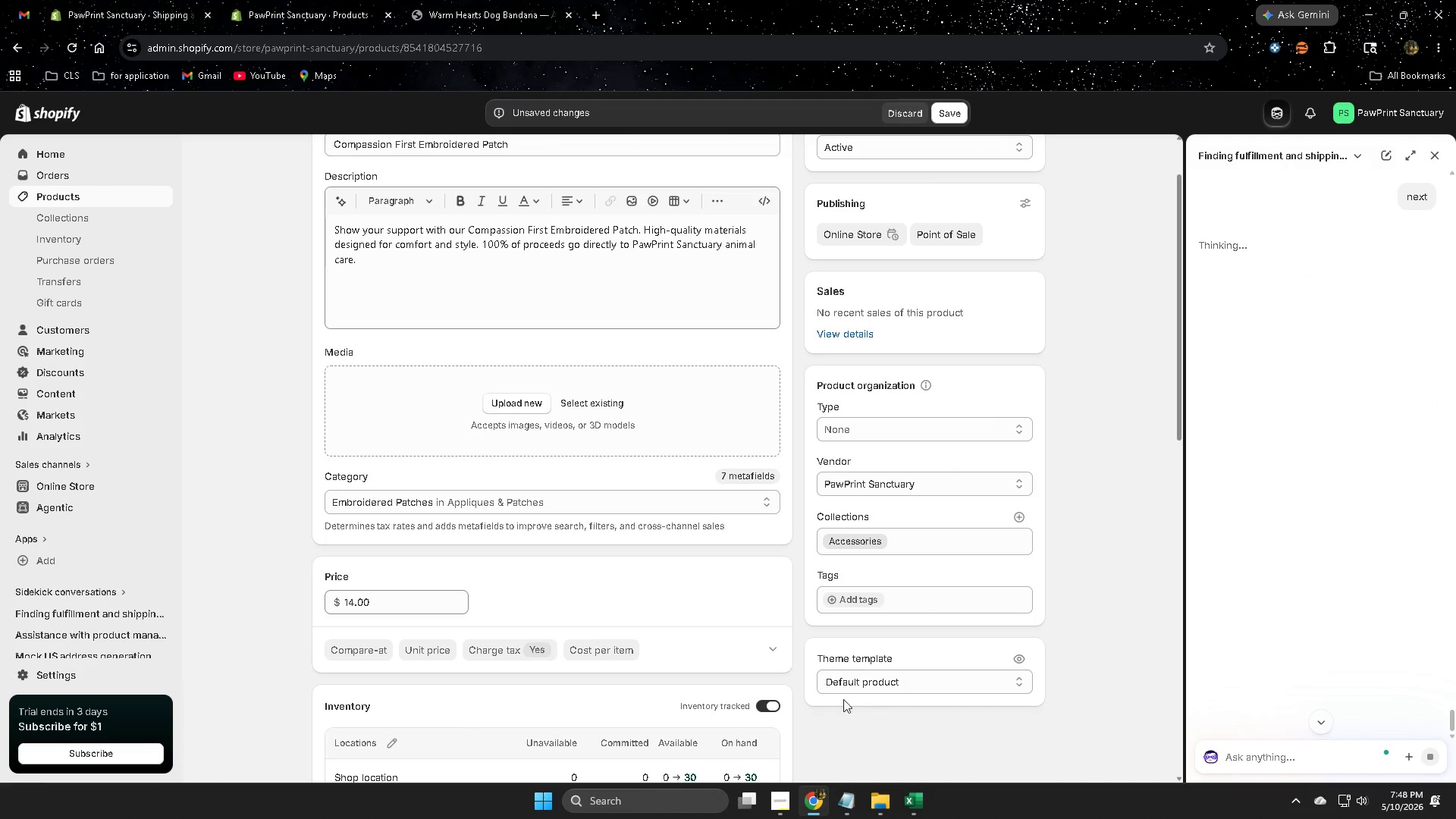 
left_click([777, 799])